 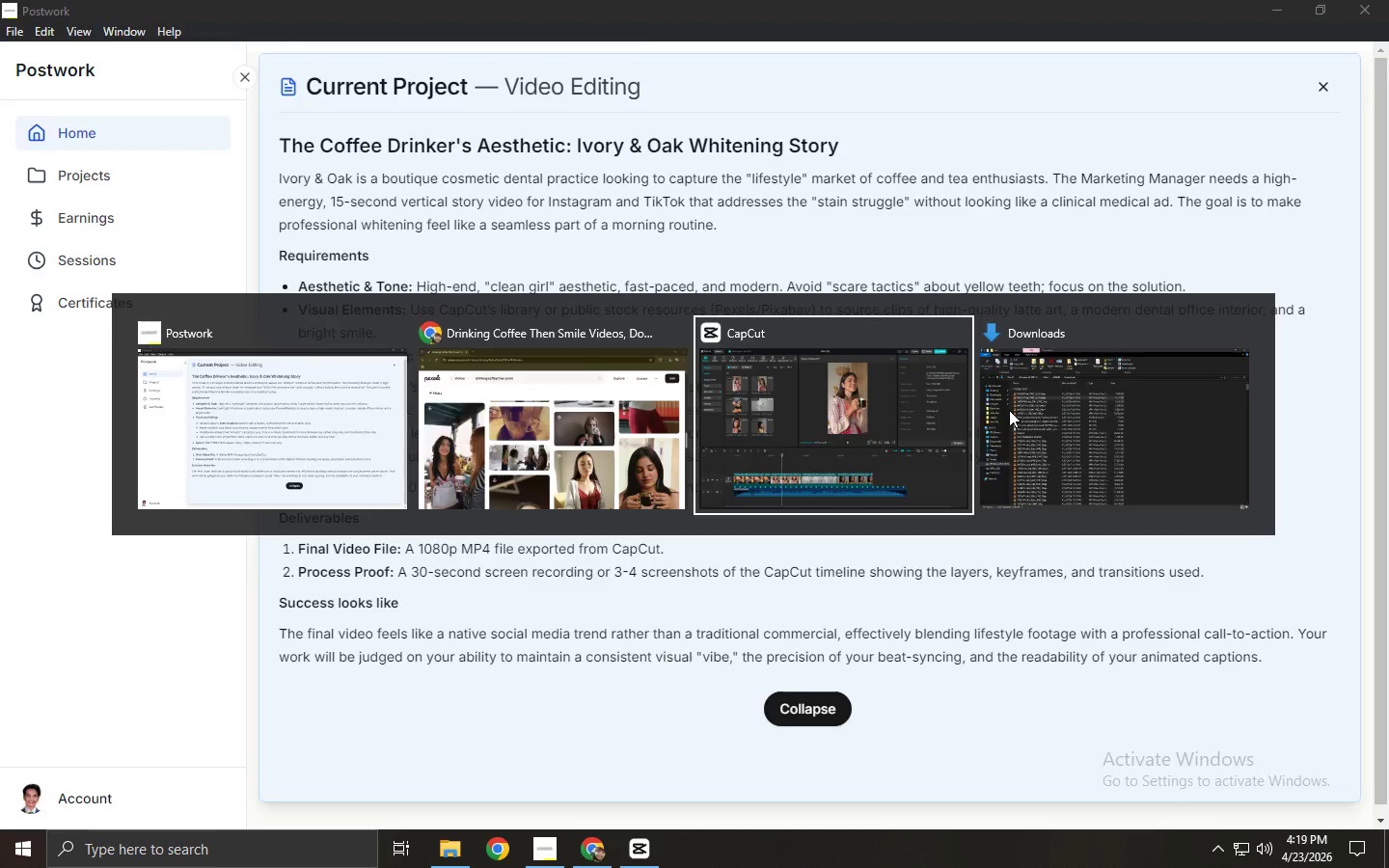 
key(Space)
 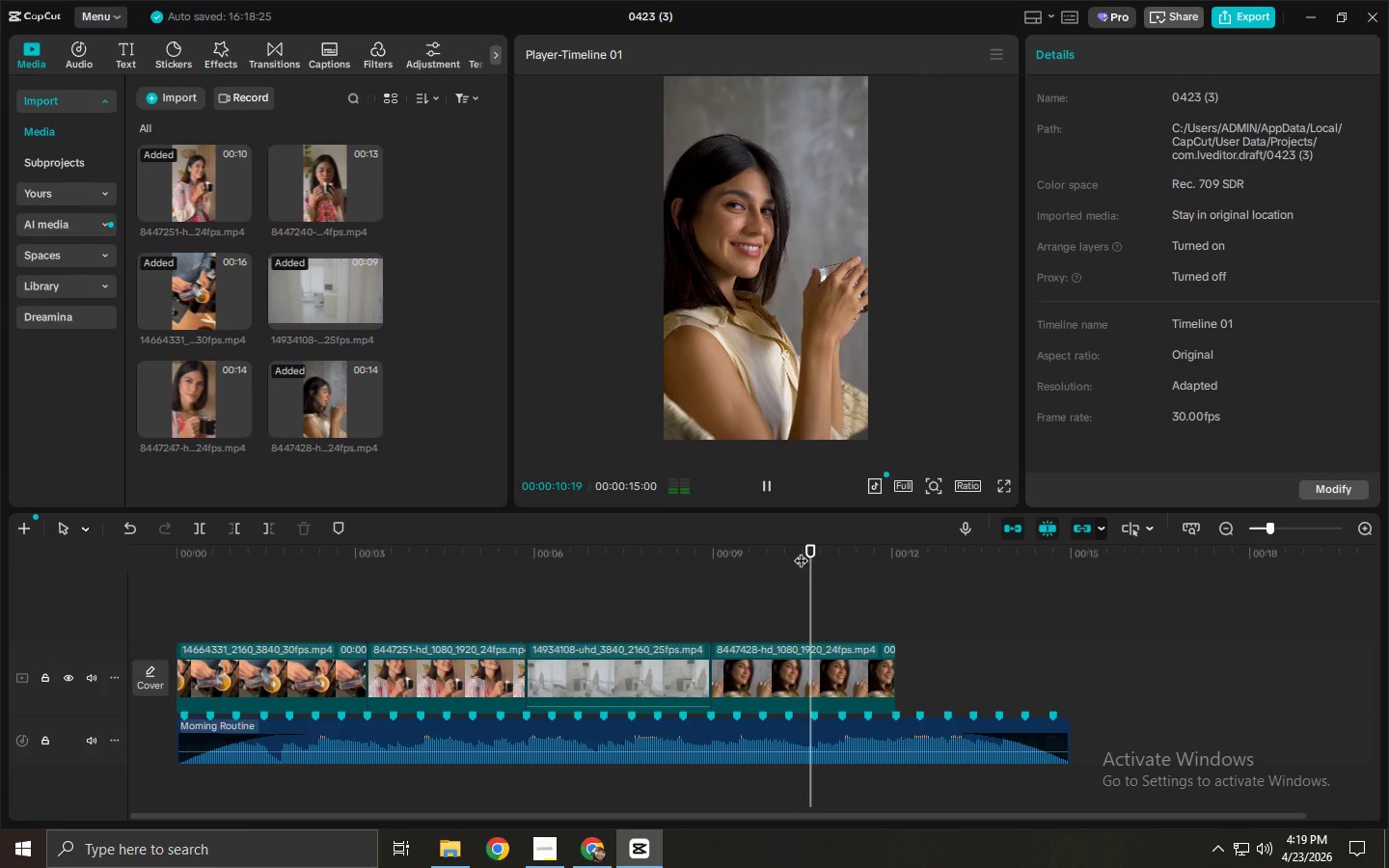 
left_click_drag(start_coordinate=[770, 553], to_coordinate=[750, 556])
 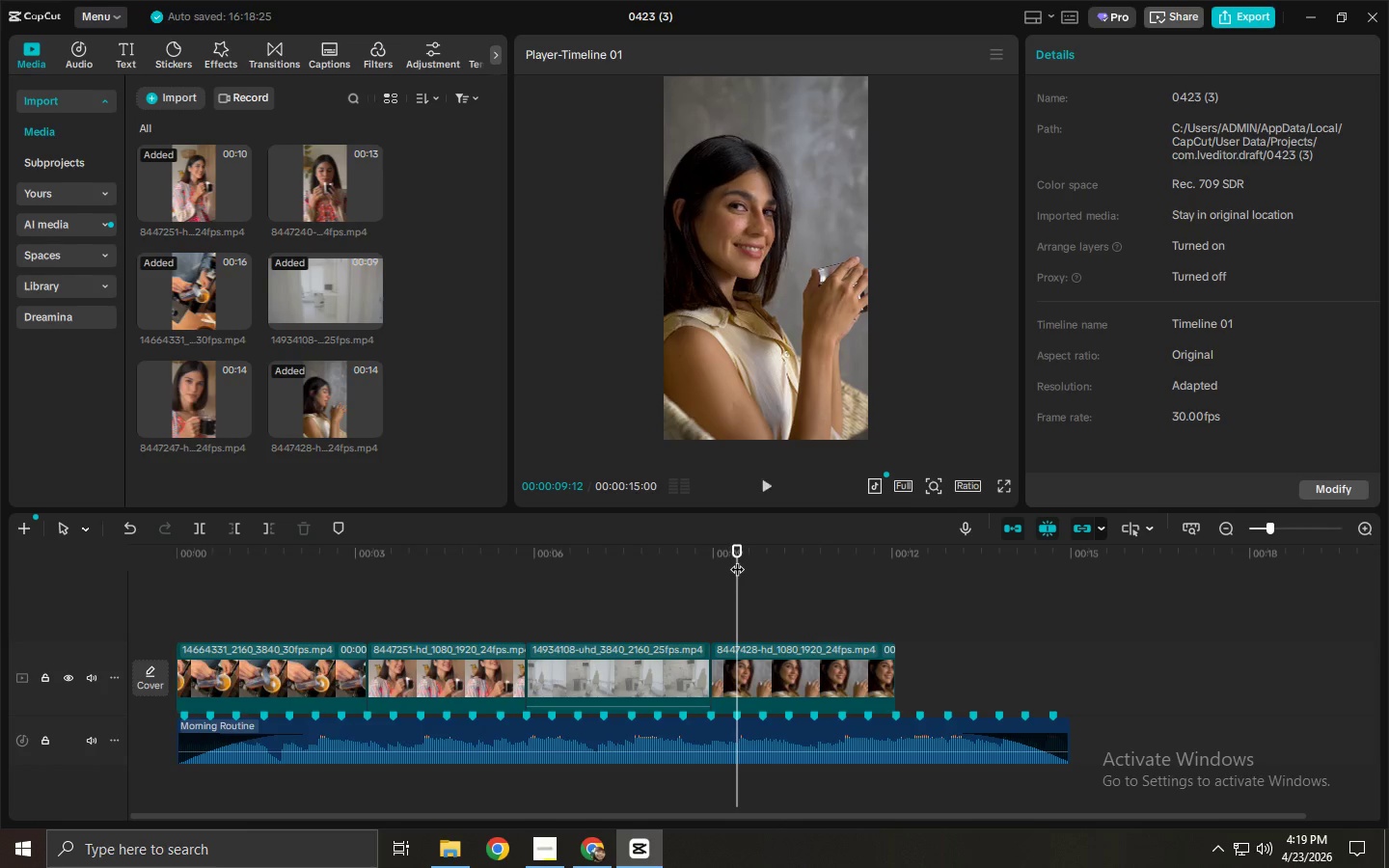 
left_click_drag(start_coordinate=[718, 558], to_coordinate=[711, 560])
 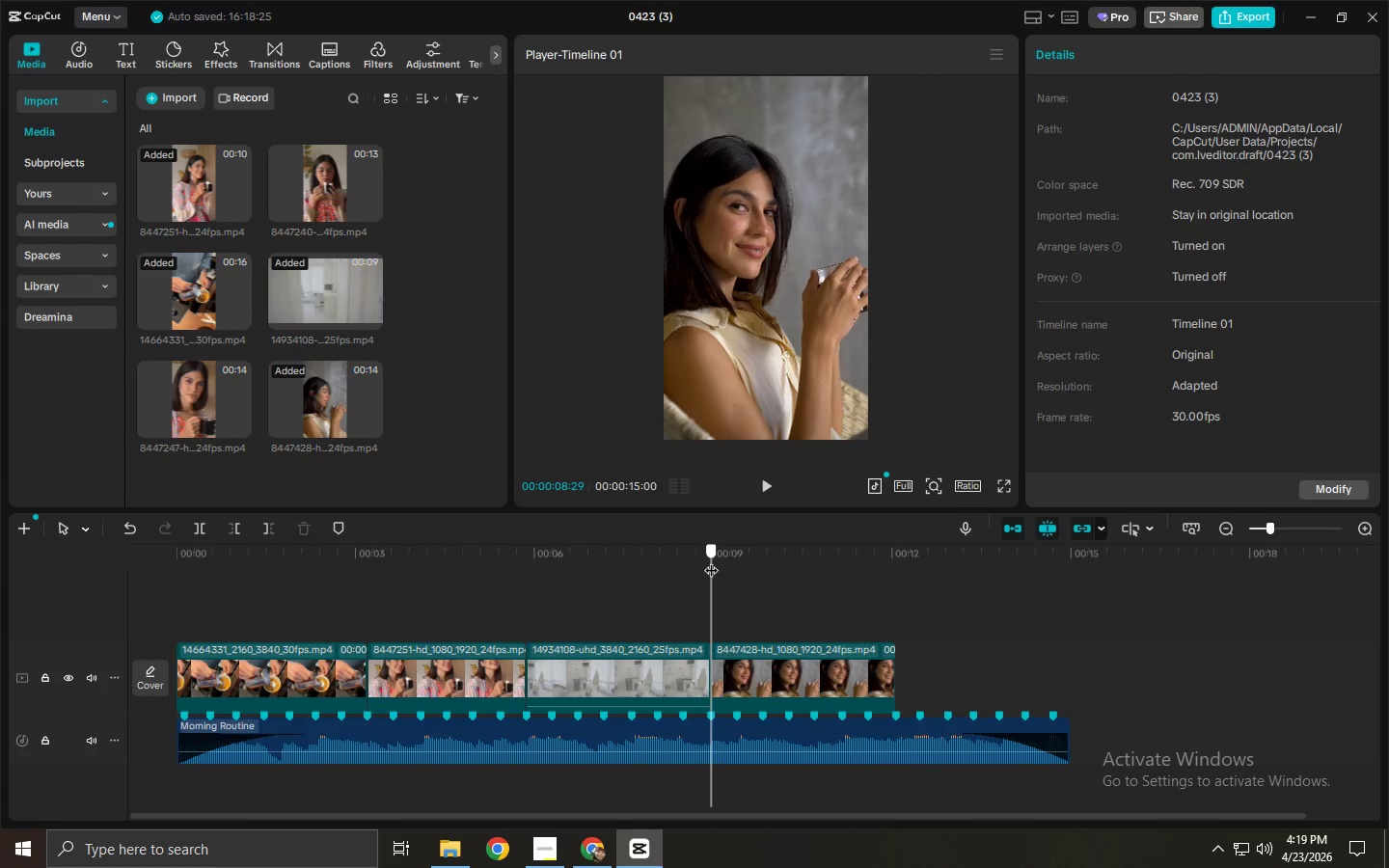 
key(Space)
 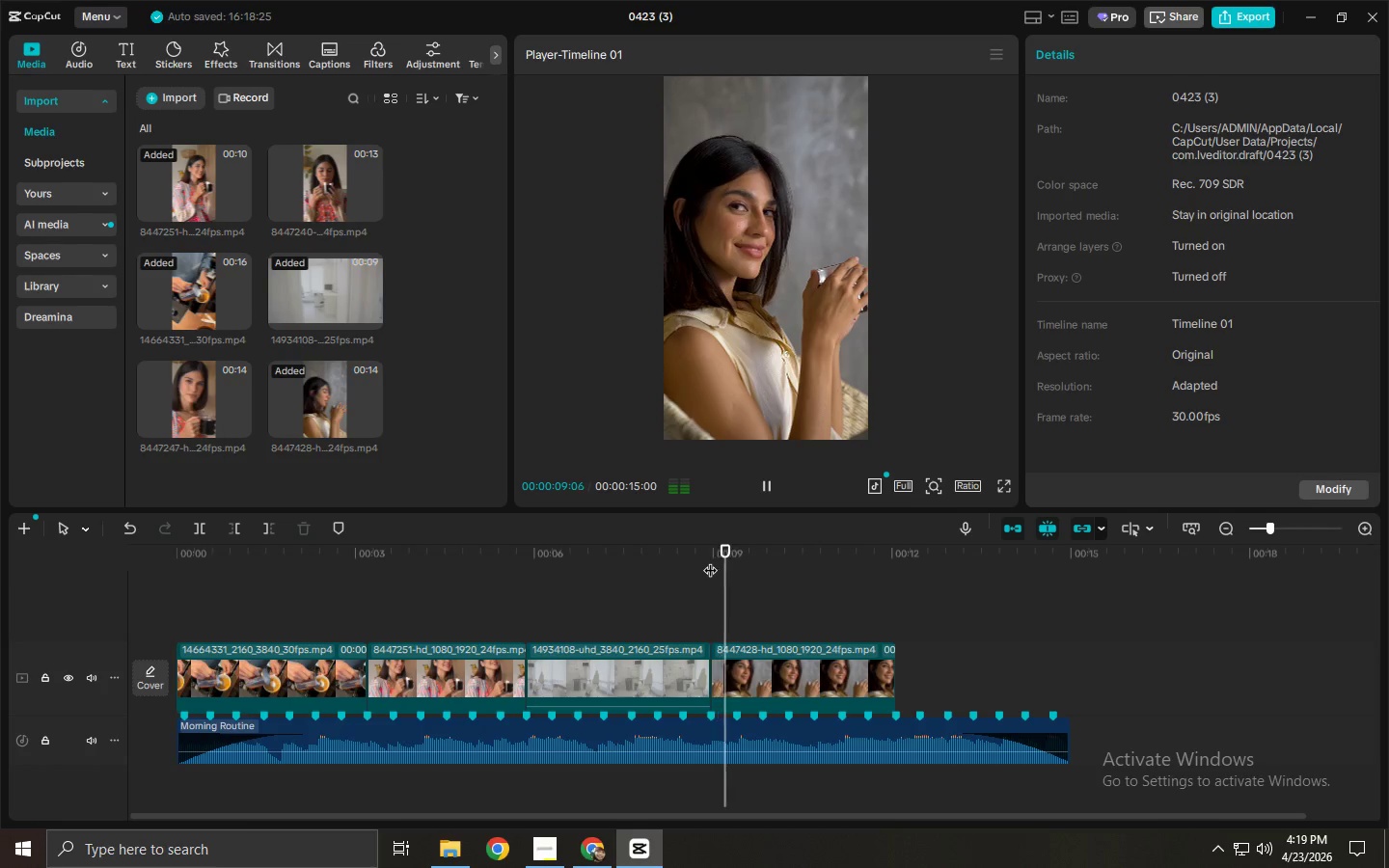 
key(Space)
 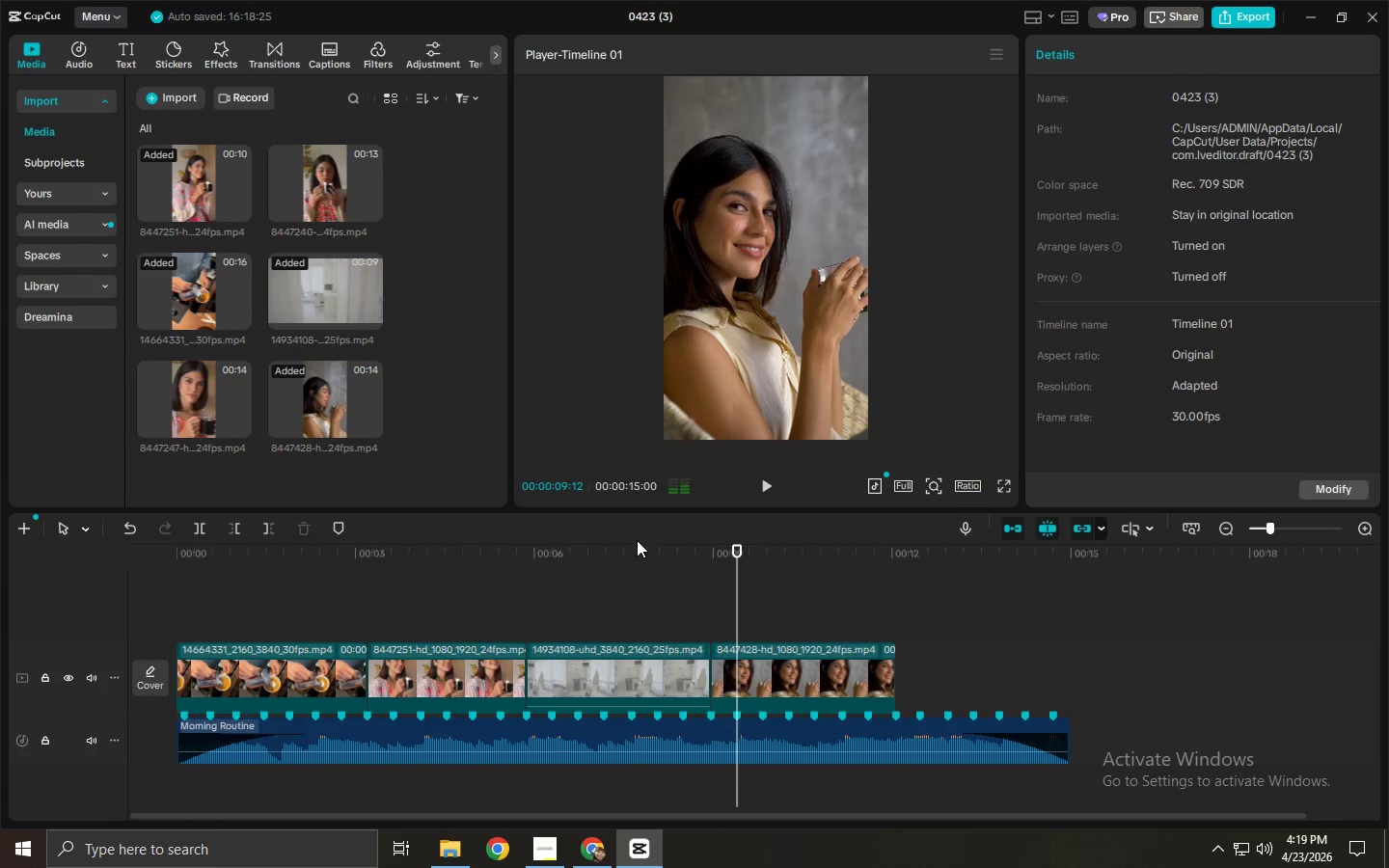 
key(Alt+AltLeft)
 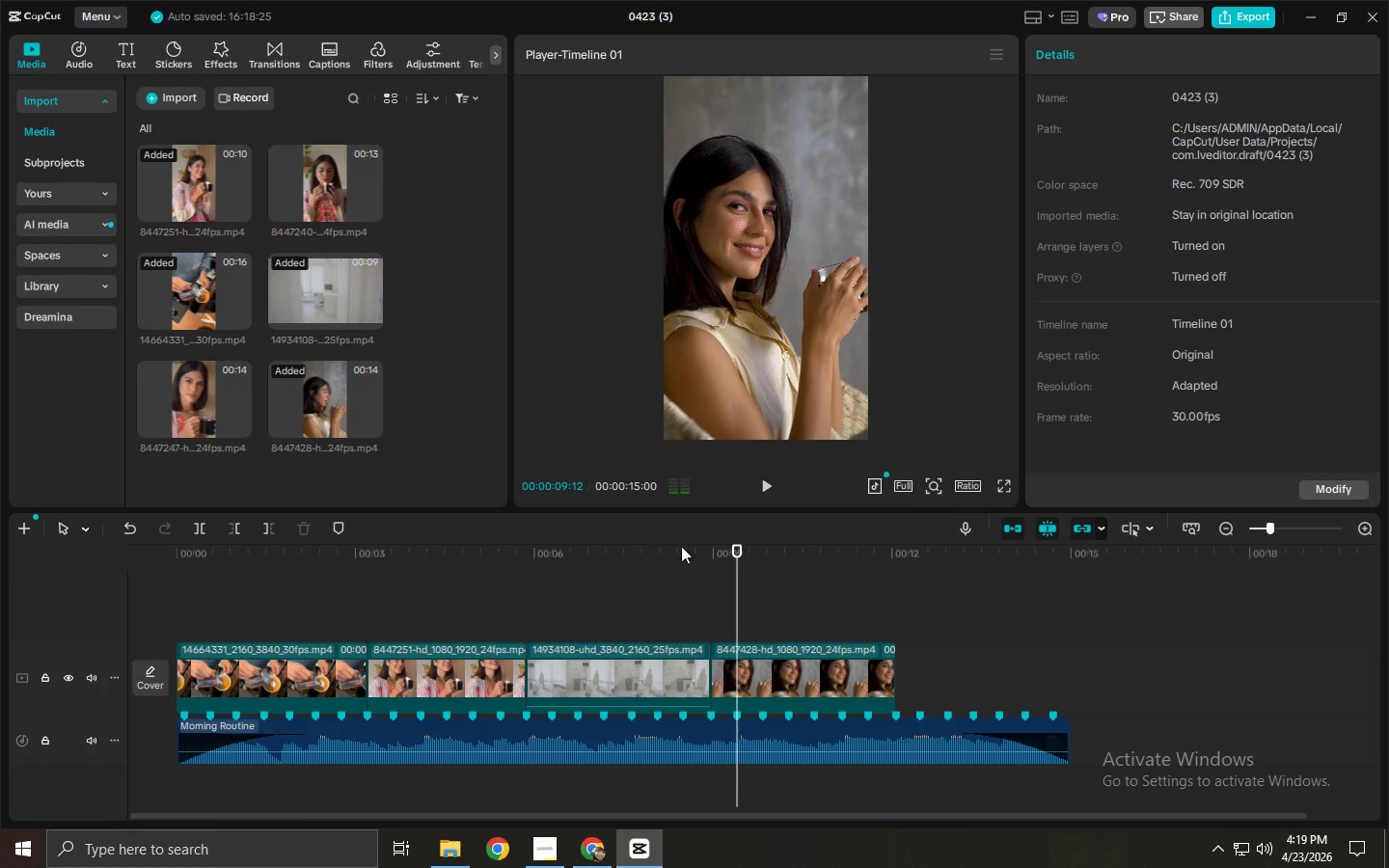 
key(Alt+Tab)